 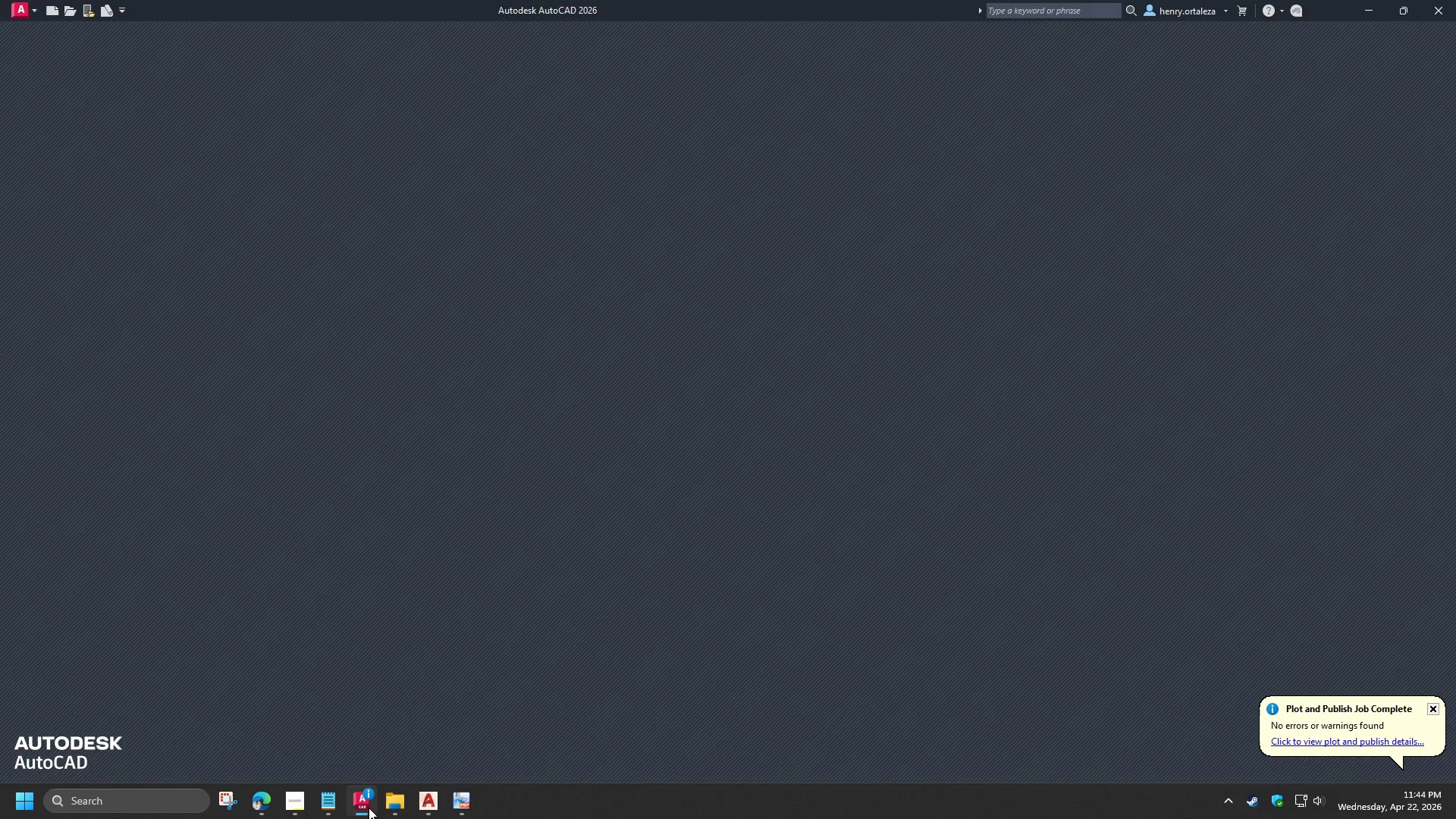 
mouse_move([441, 792])
 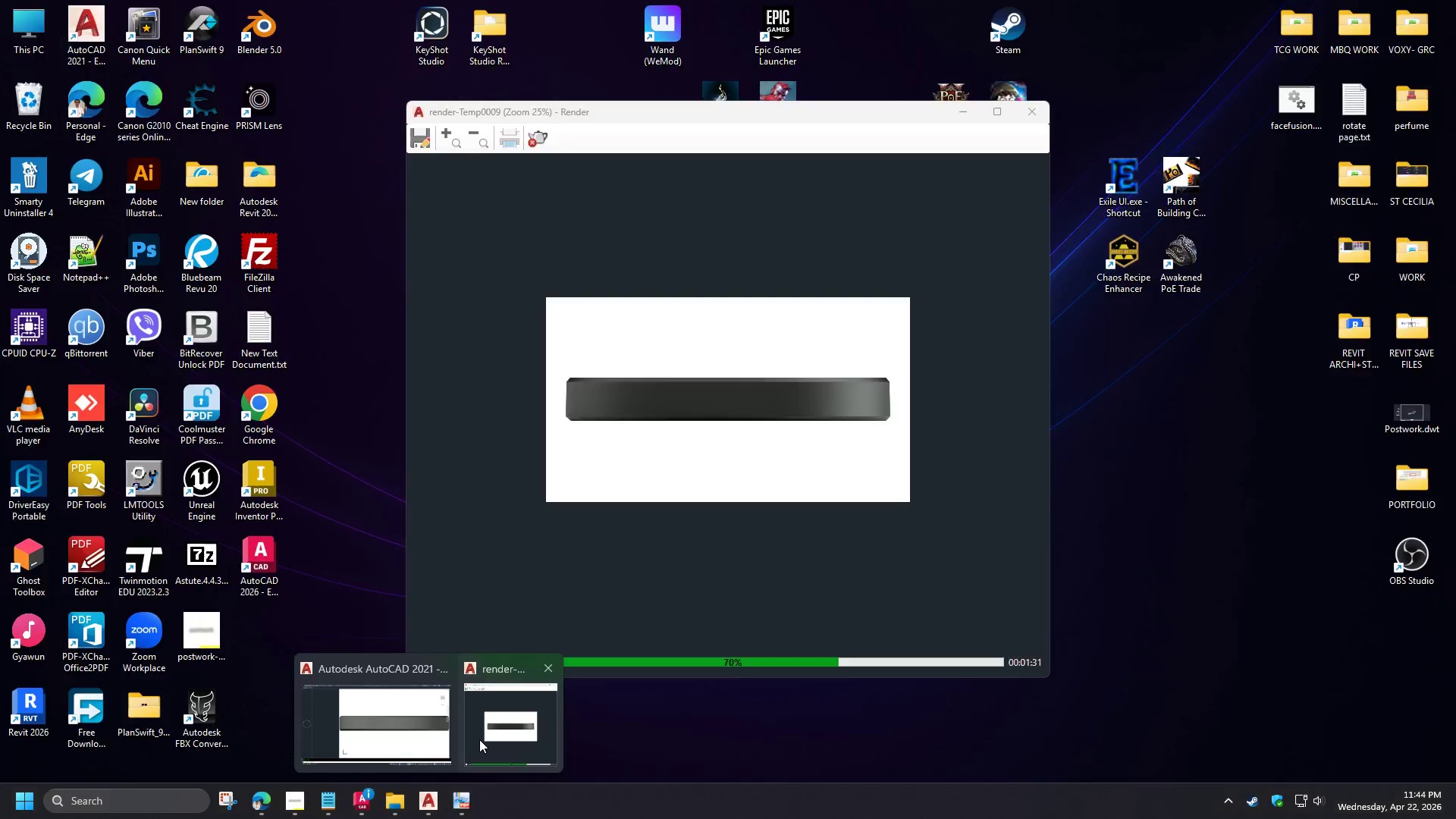 
left_click([479, 739])
 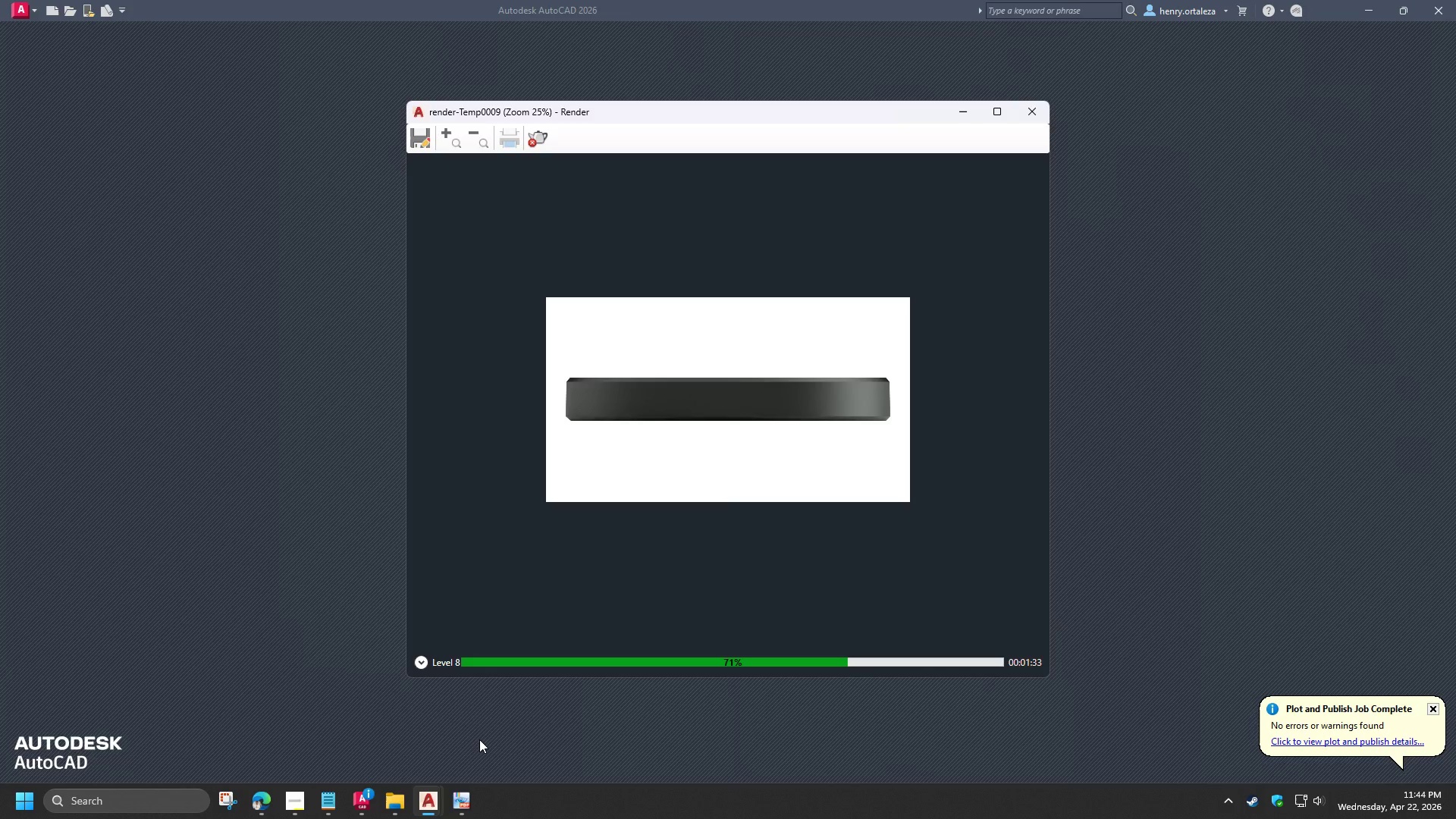 
left_click([541, 142])
 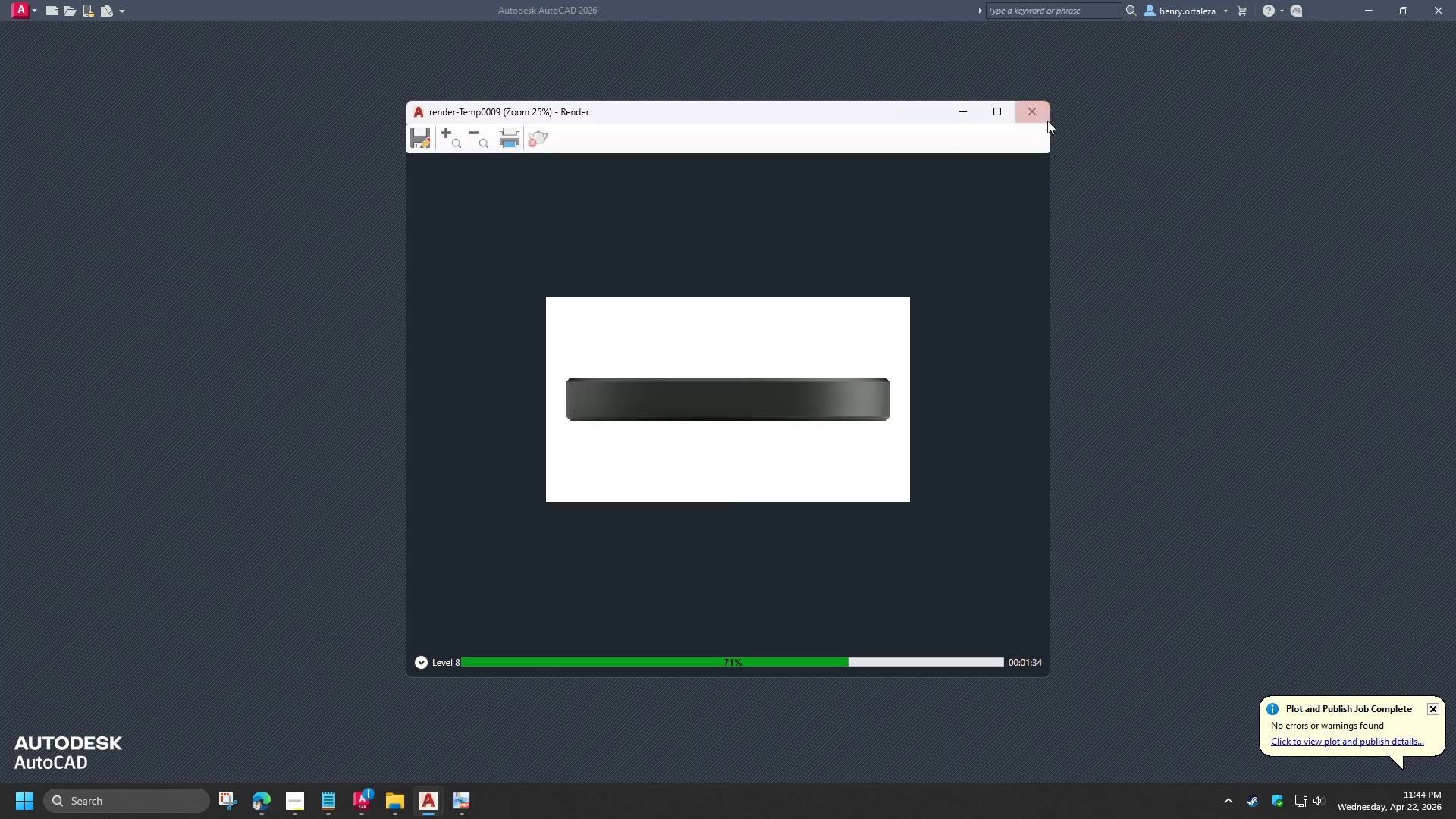 
left_click([1040, 117])
 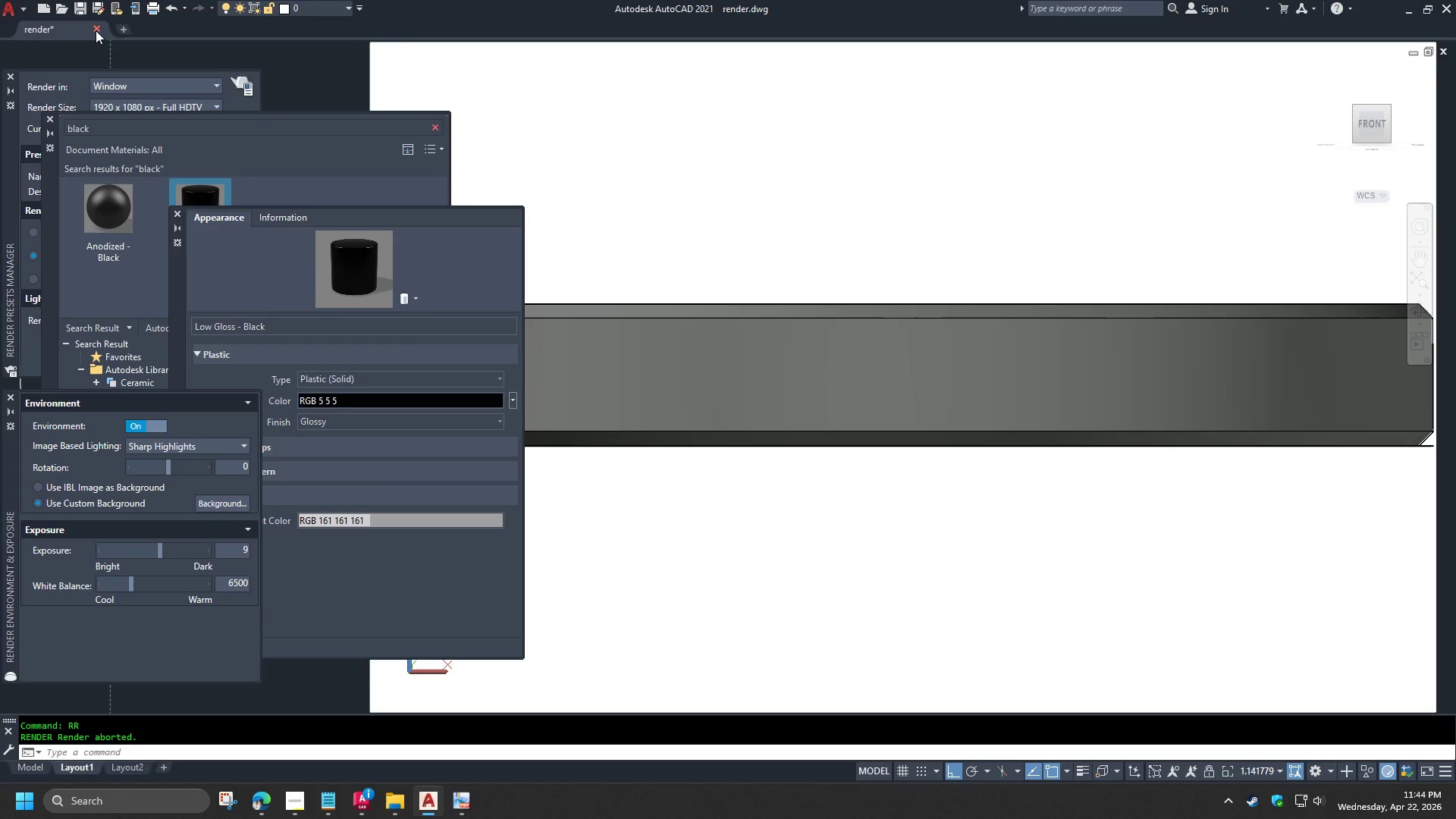 
left_click([96, 30])
 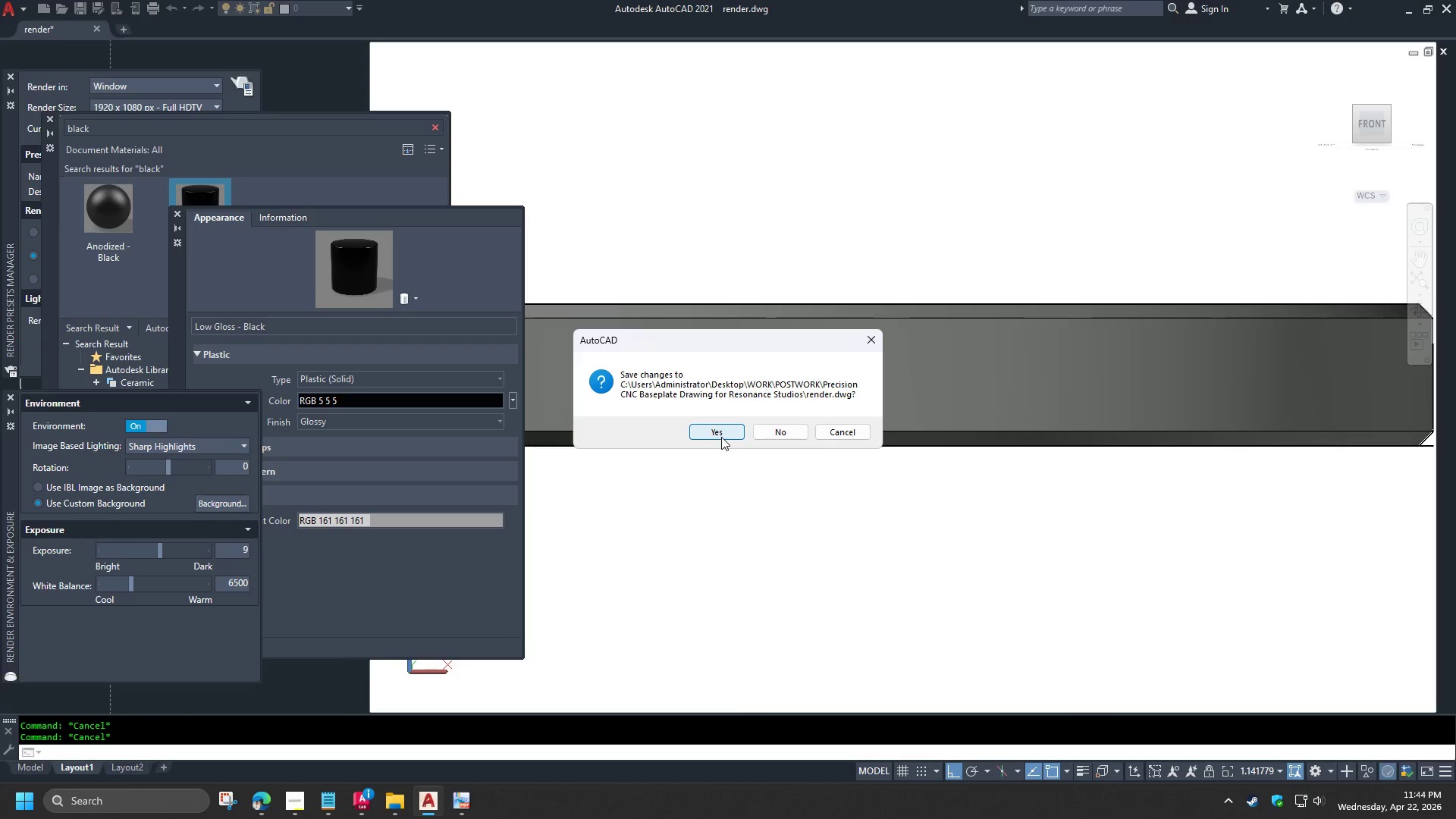 
left_click([721, 437])
 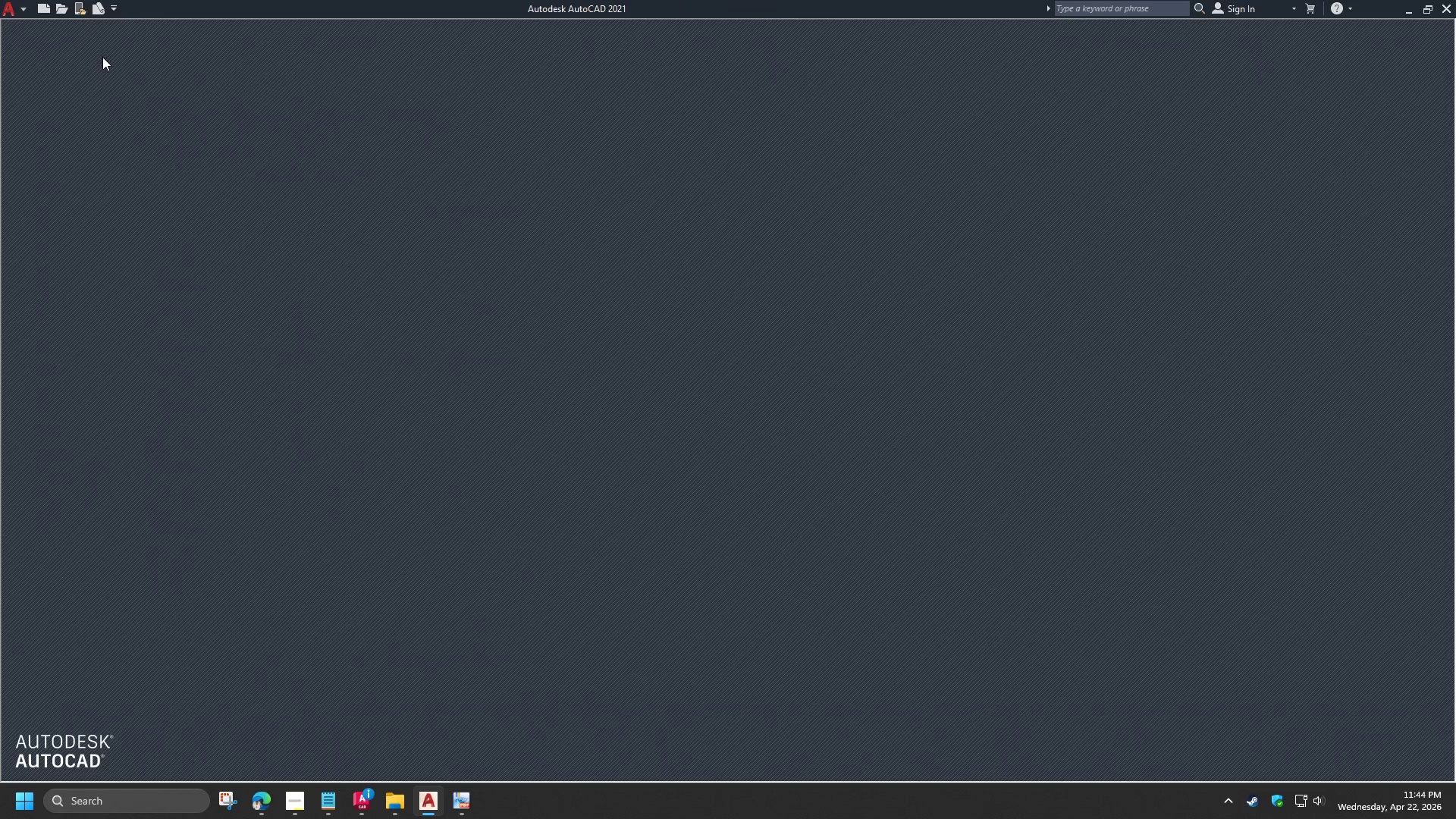 
left_click([1454, 11])
 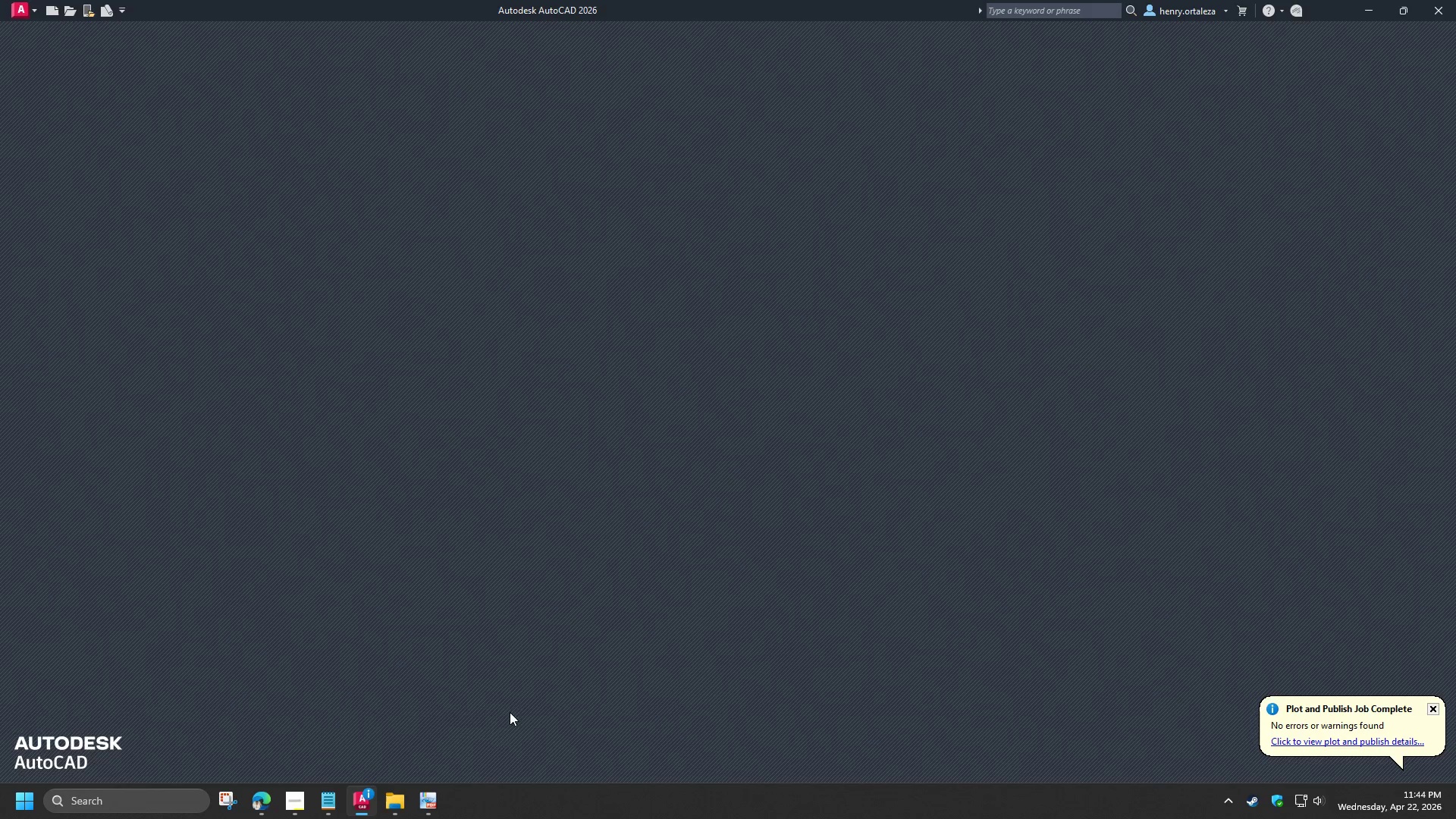 
left_click([403, 800])
 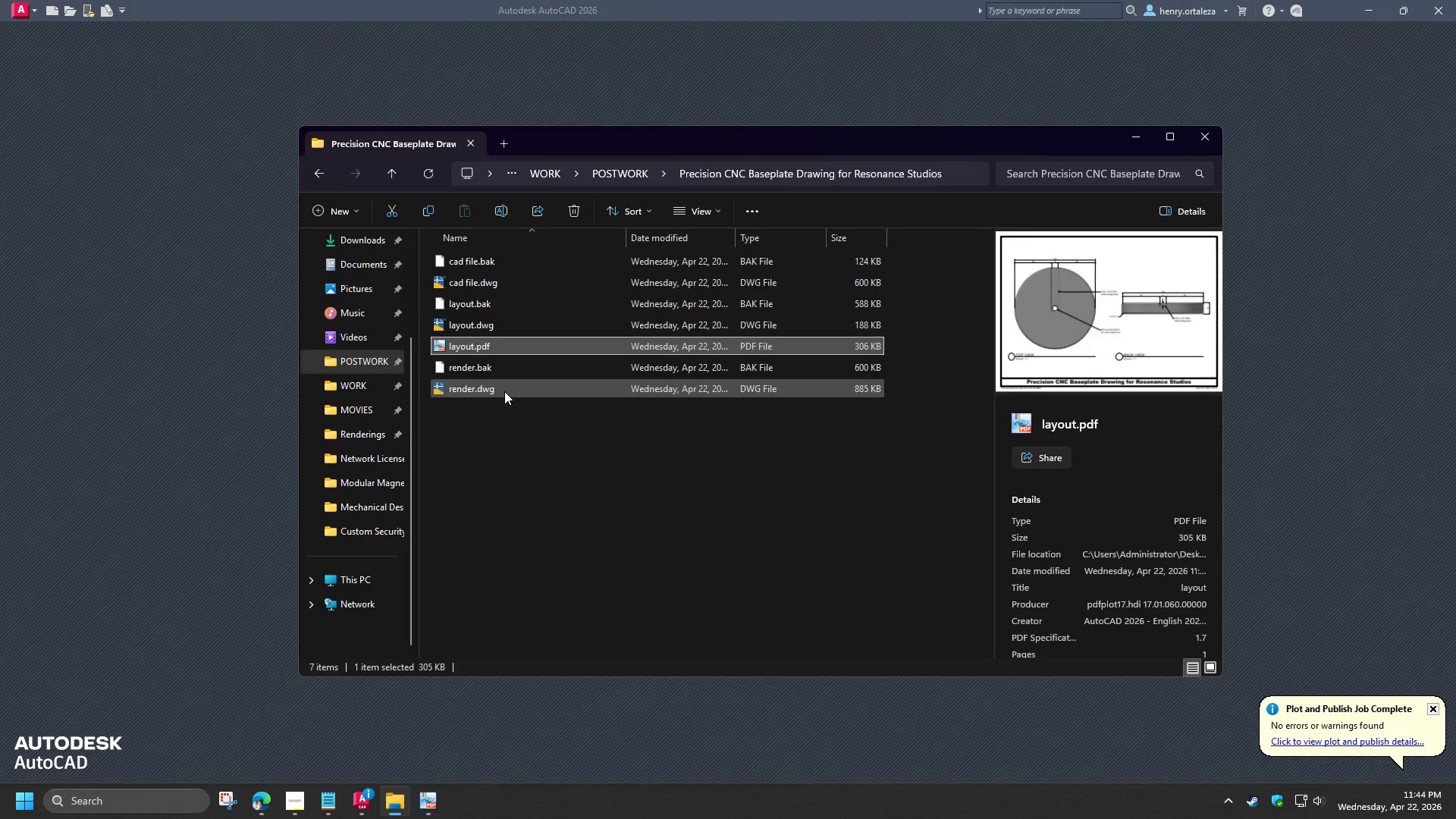 
left_click([500, 391])
 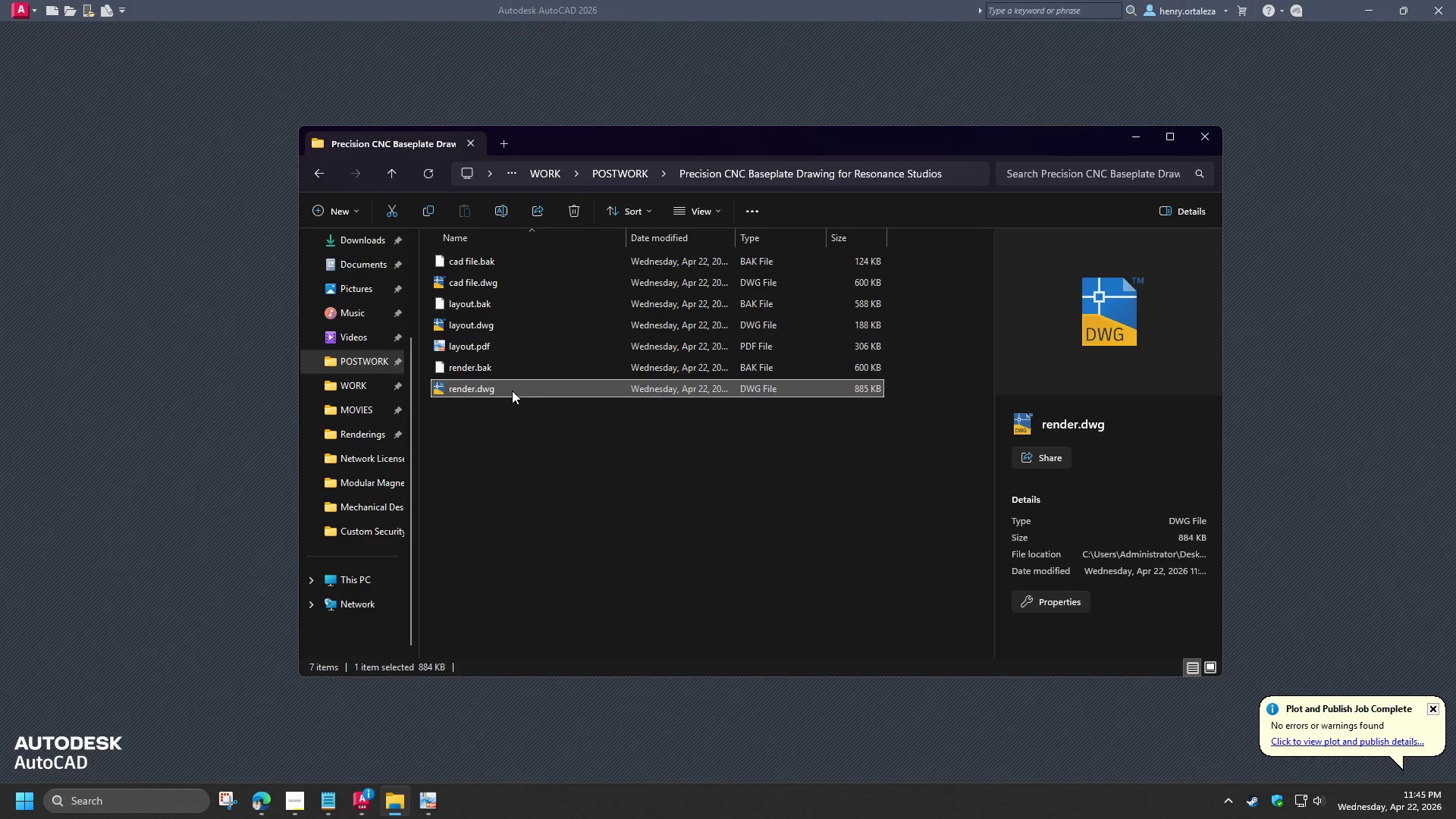 
left_click_drag(start_coordinate=[511, 391], to_coordinate=[137, 336])
 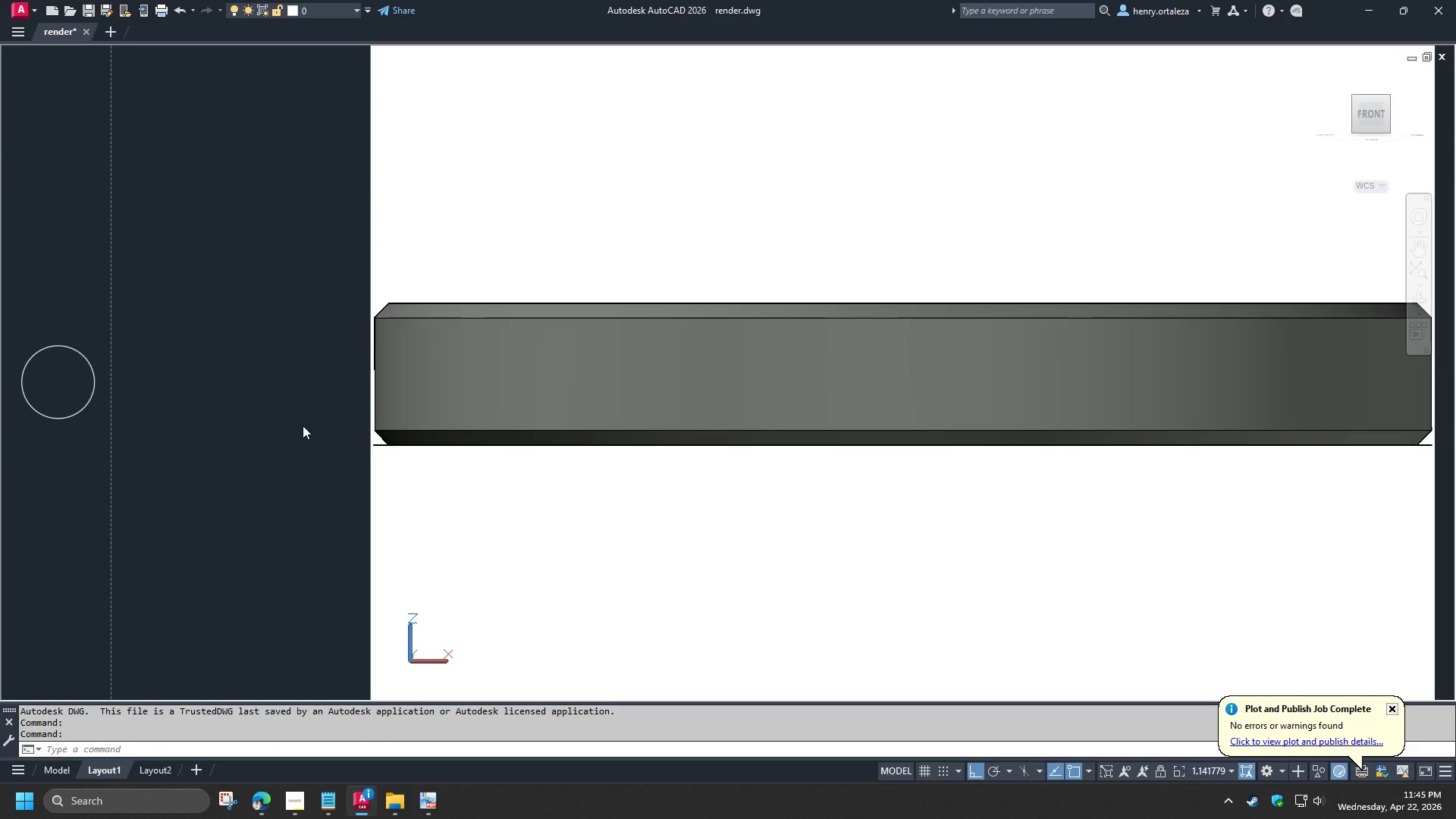 
left_click([290, 441])
 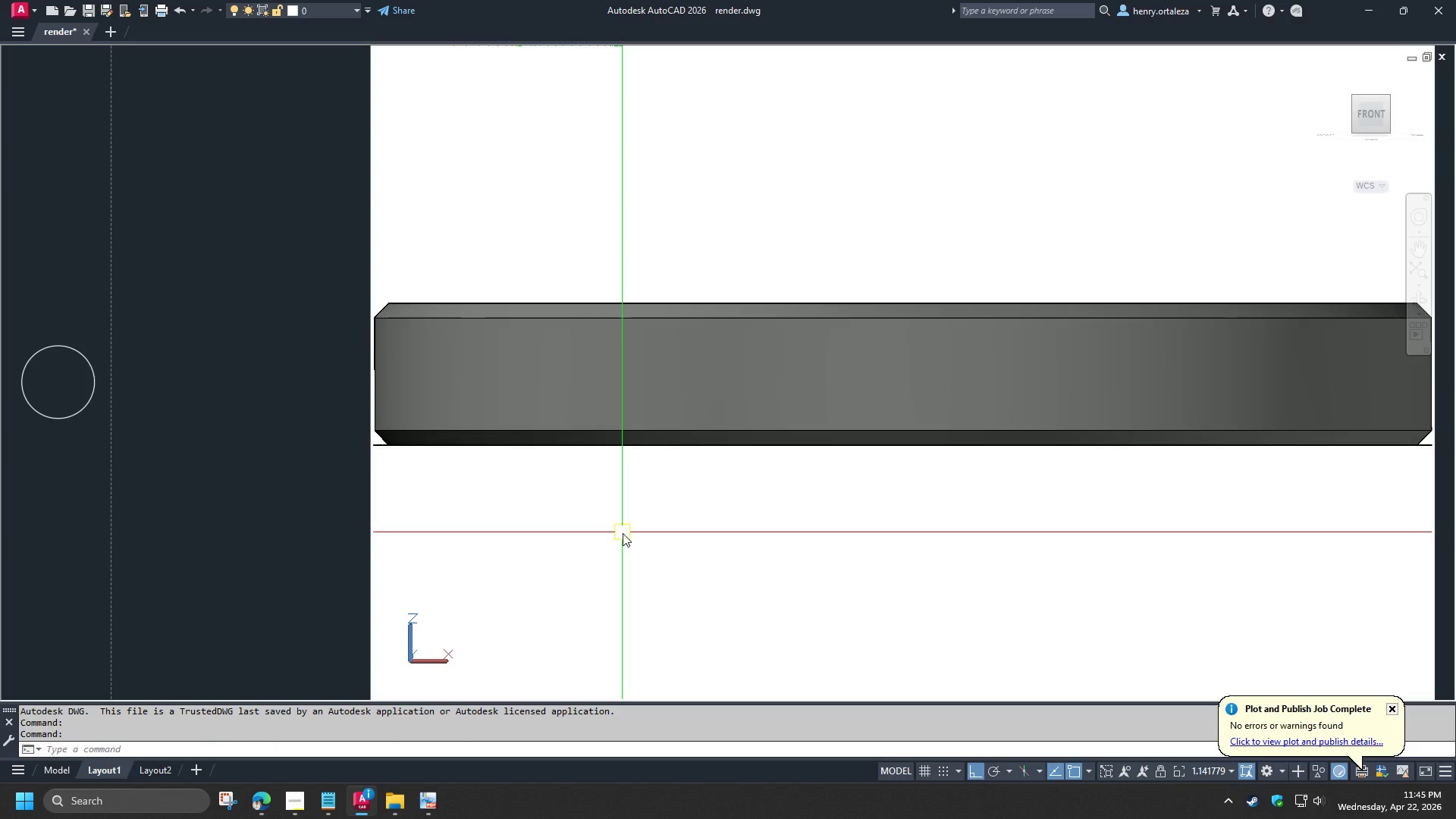 
wait(8.78)
 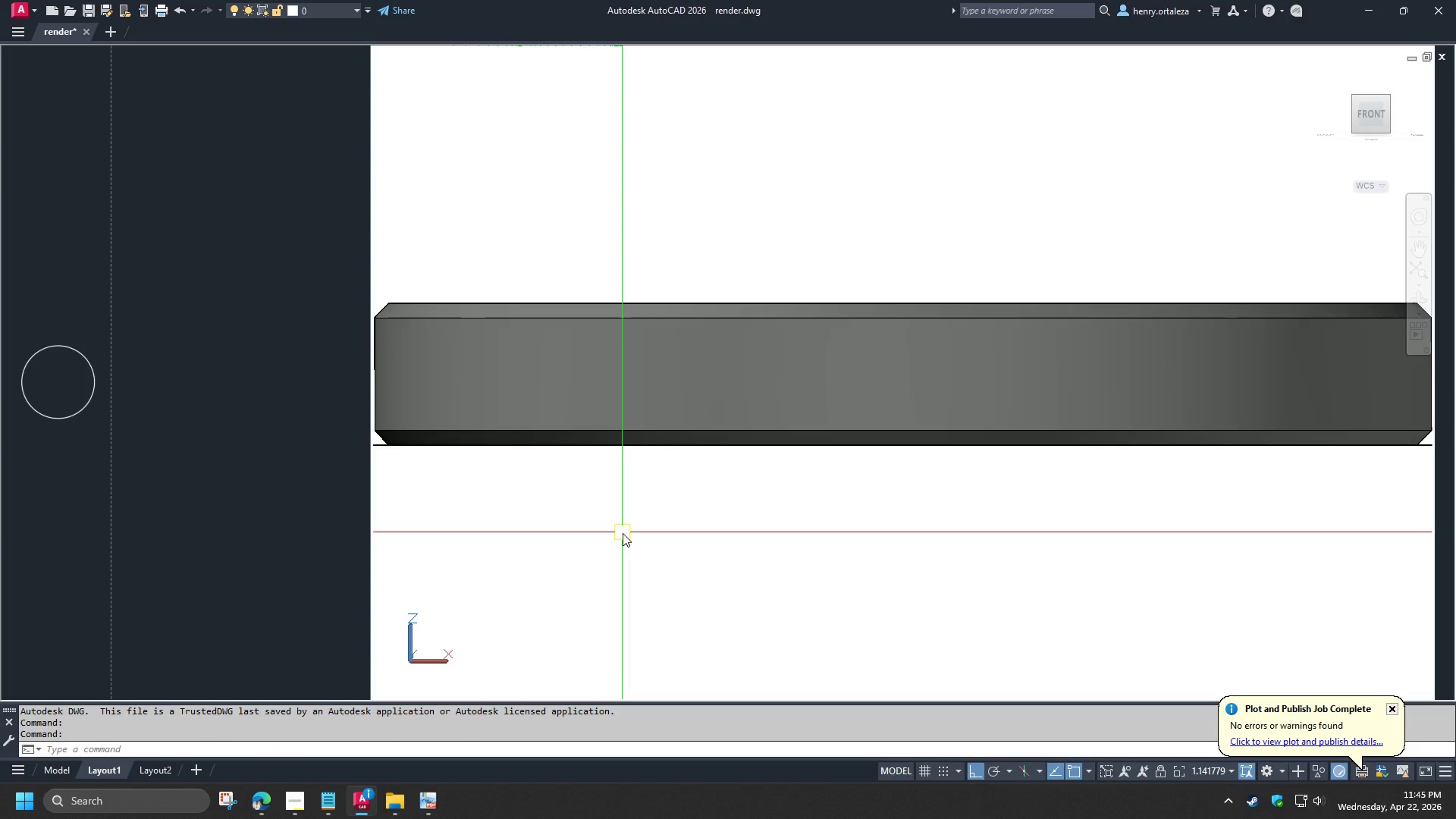 
type(rmmat)
key(Escape)
type(rmat )
 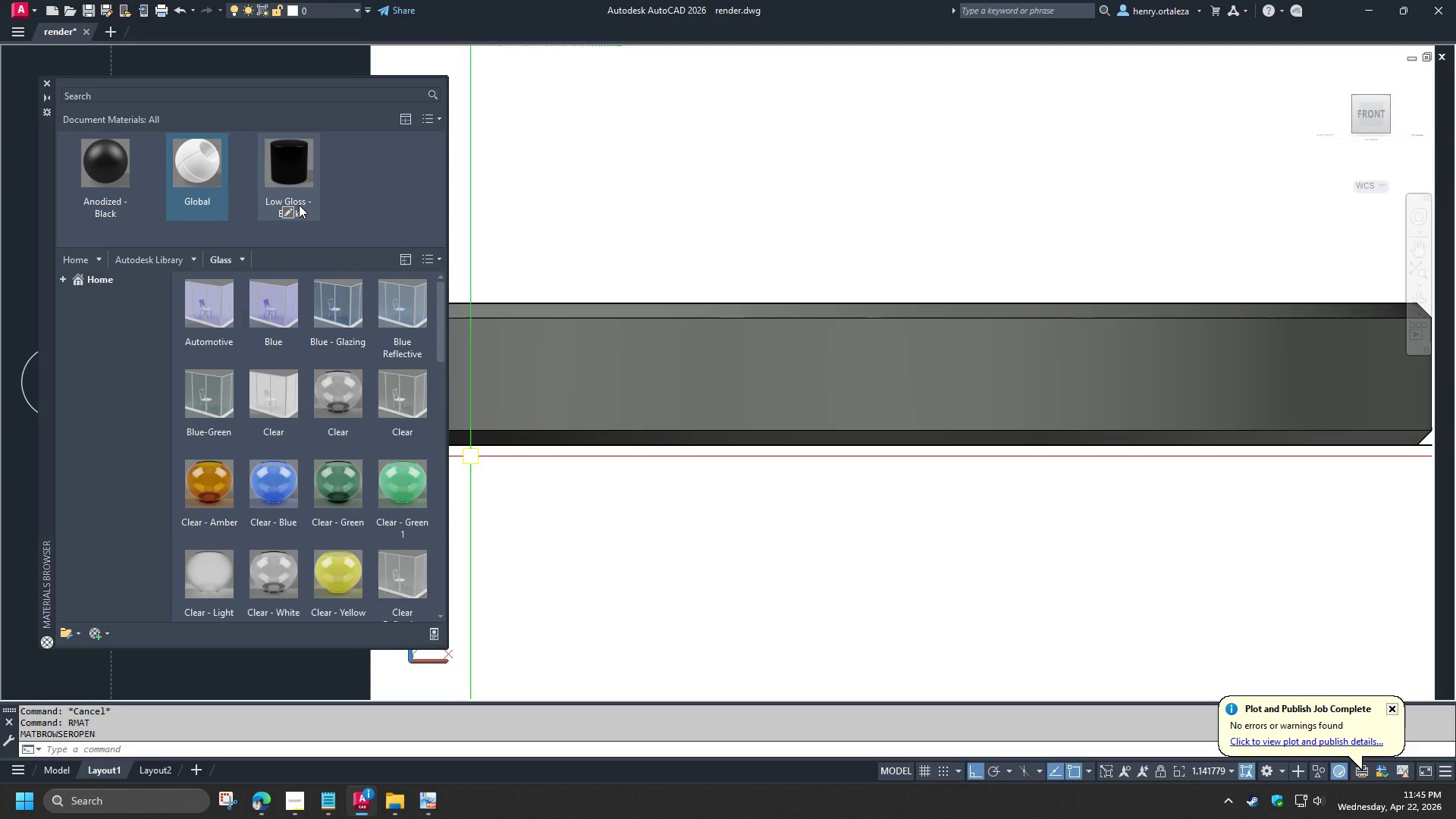 
right_click([290, 173])
 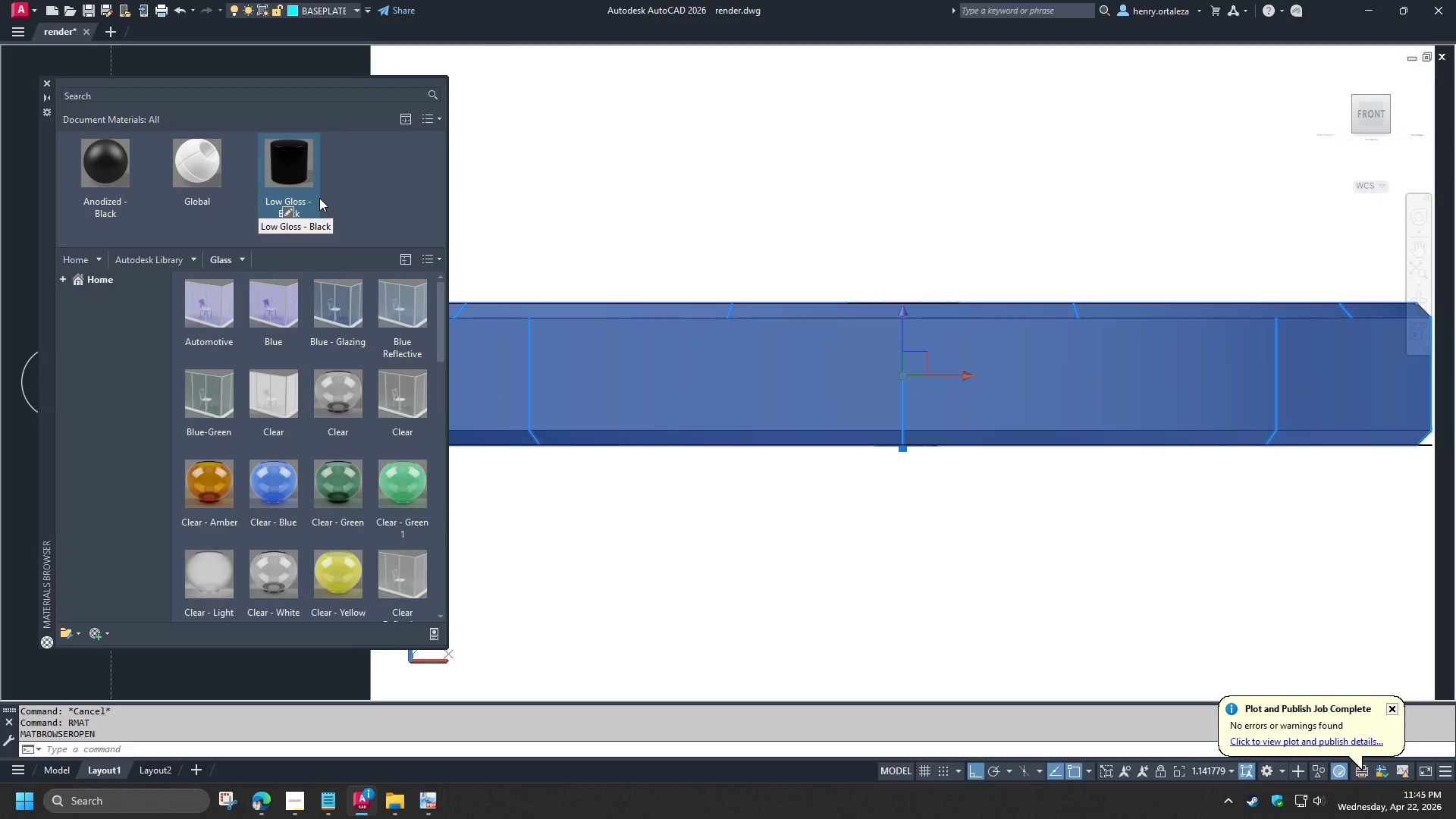 
left_click([290, 211])
 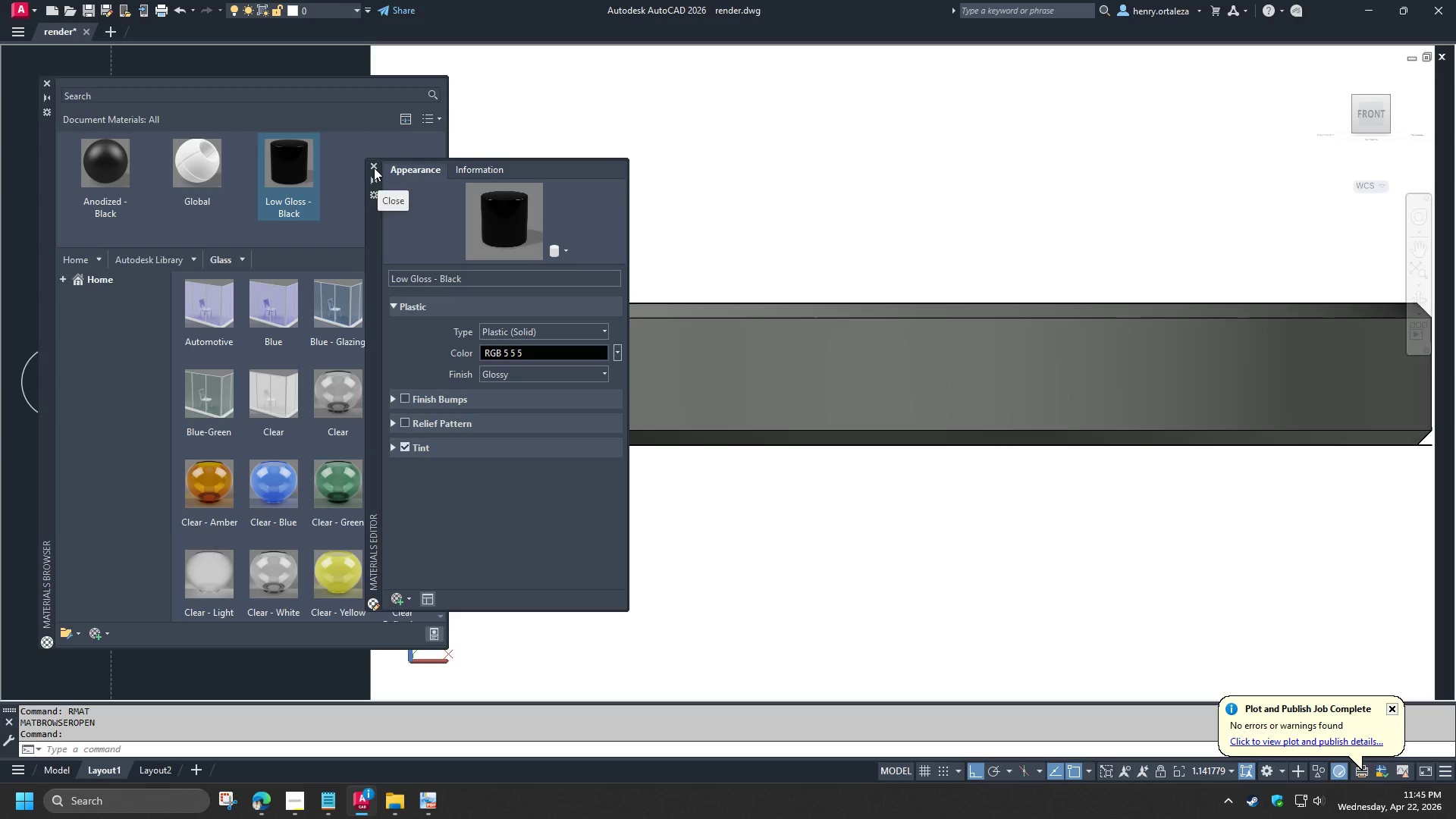 
left_click([374, 168])
 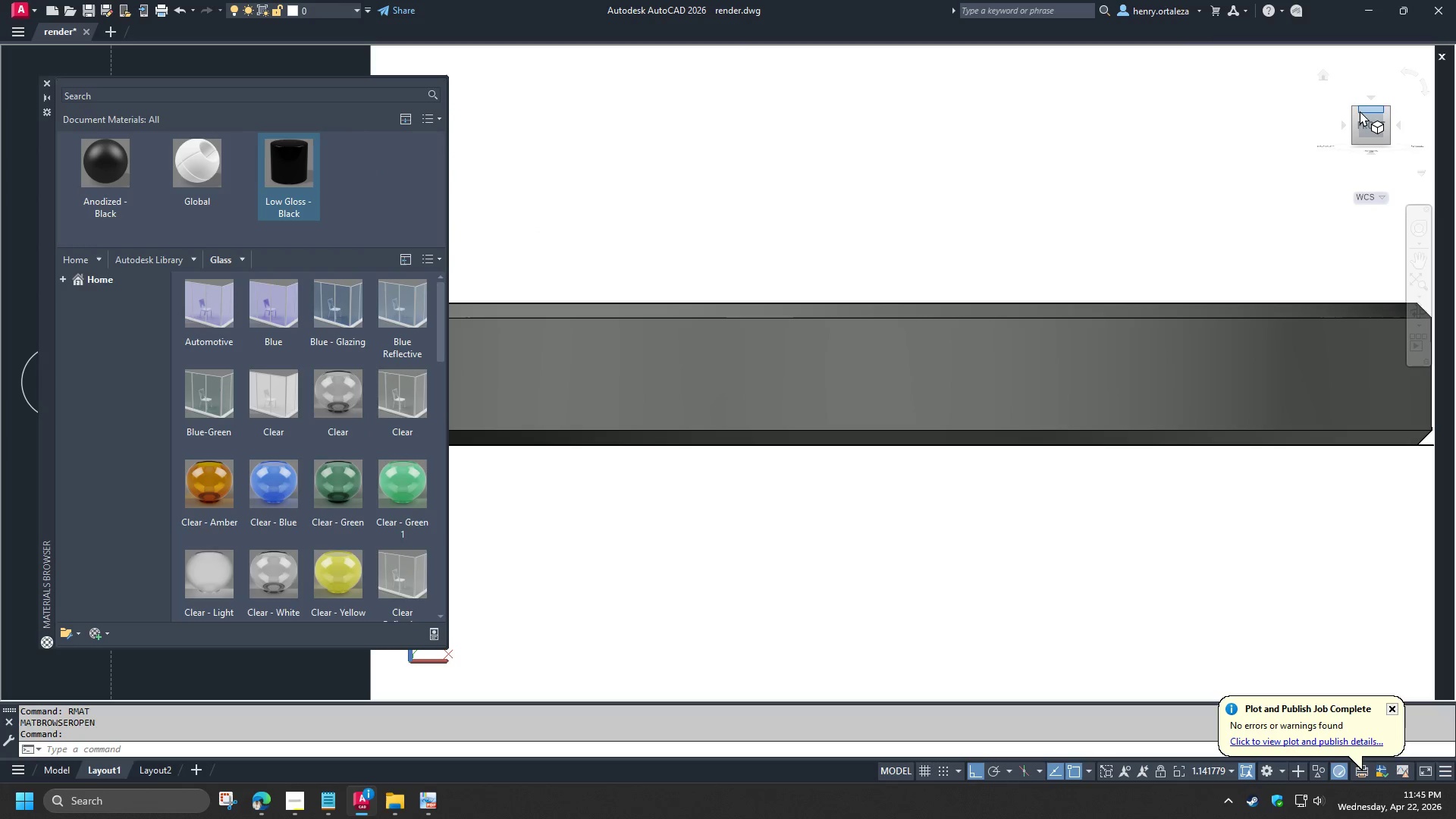 
left_click([1355, 111])
 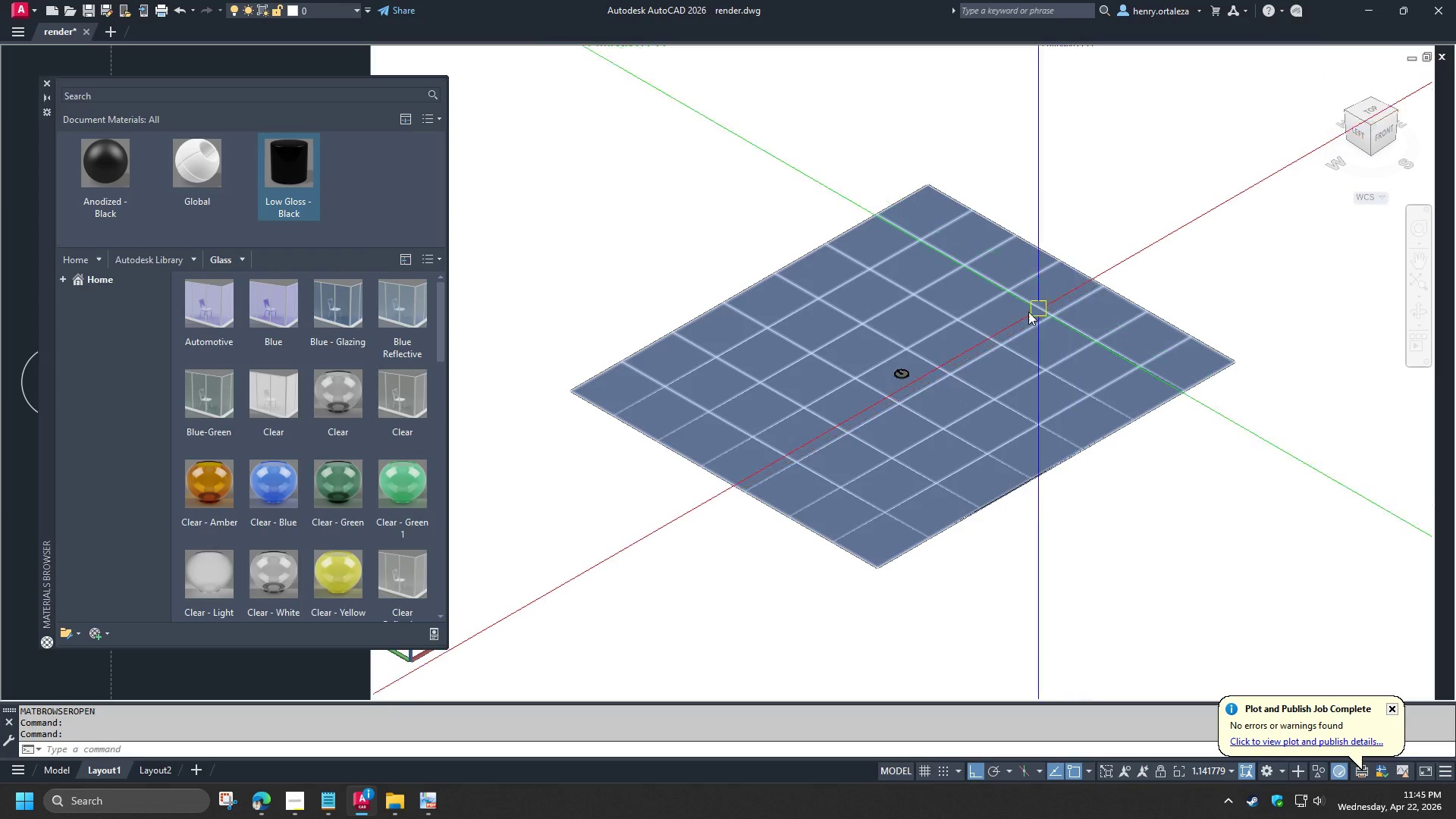 
scroll: coordinate [896, 323], scroll_direction: up, amount: 11.0
 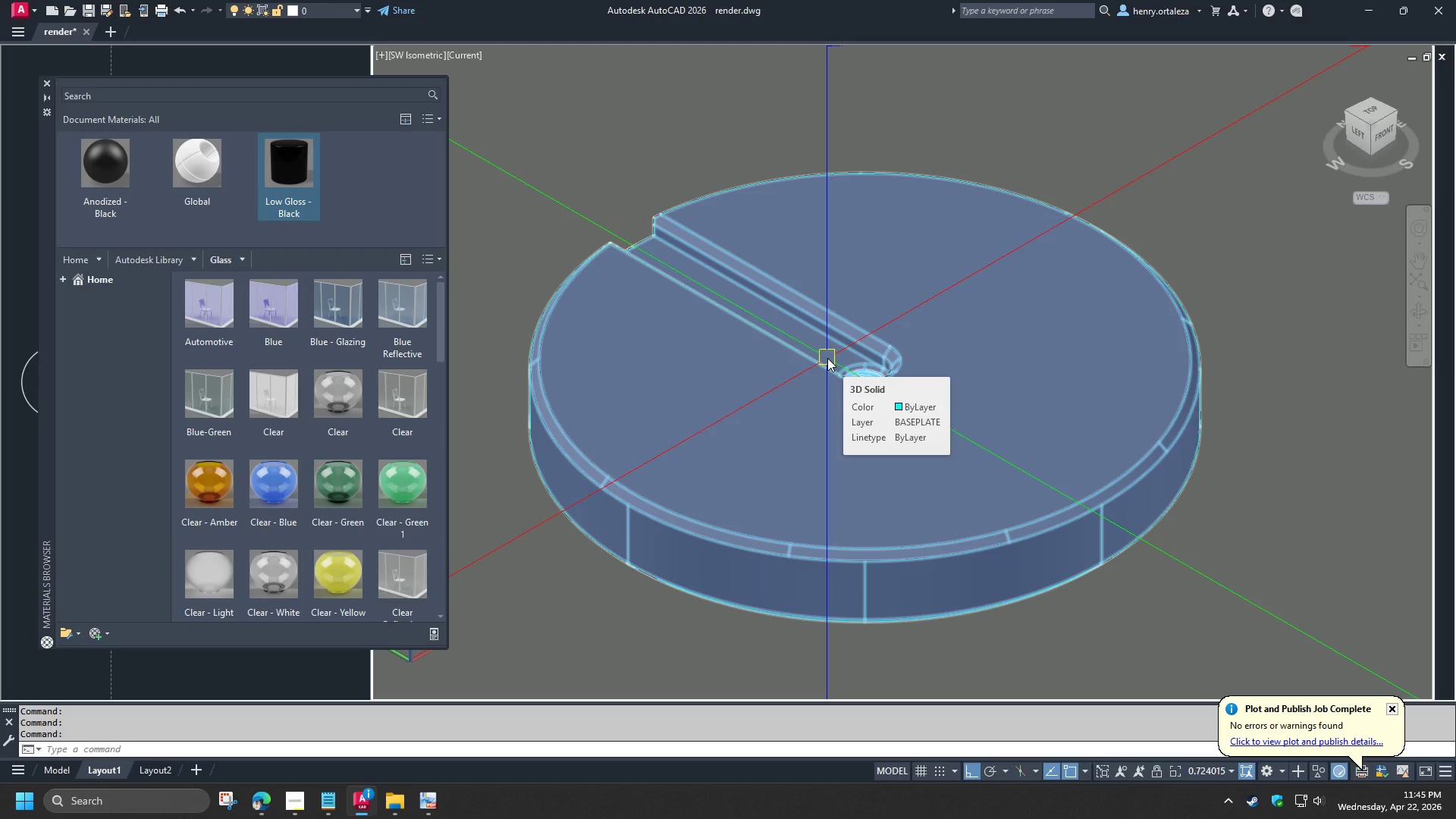 
type(vss 2 ren)
 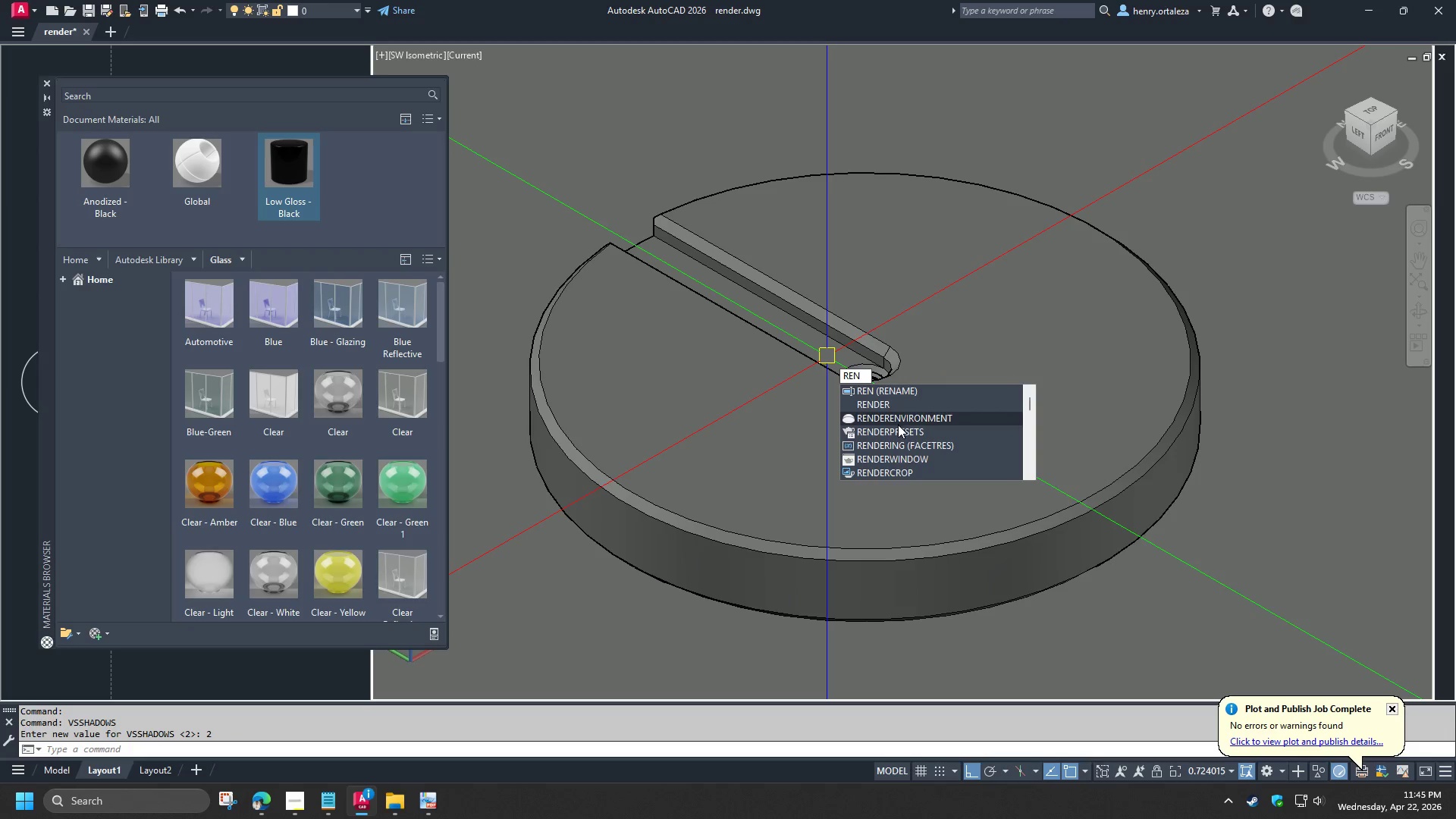 
left_click([898, 421])
 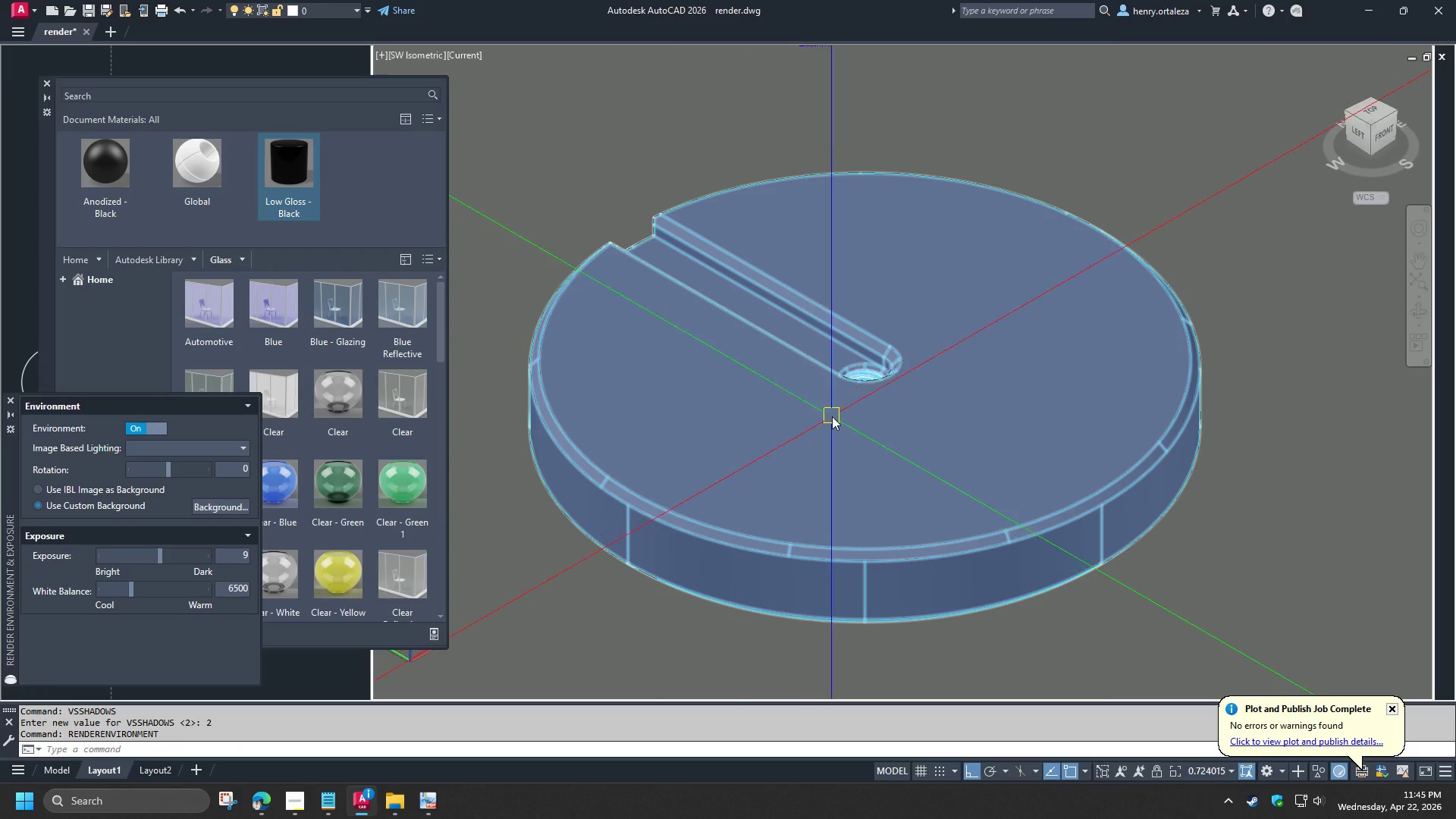 
type(ren)
 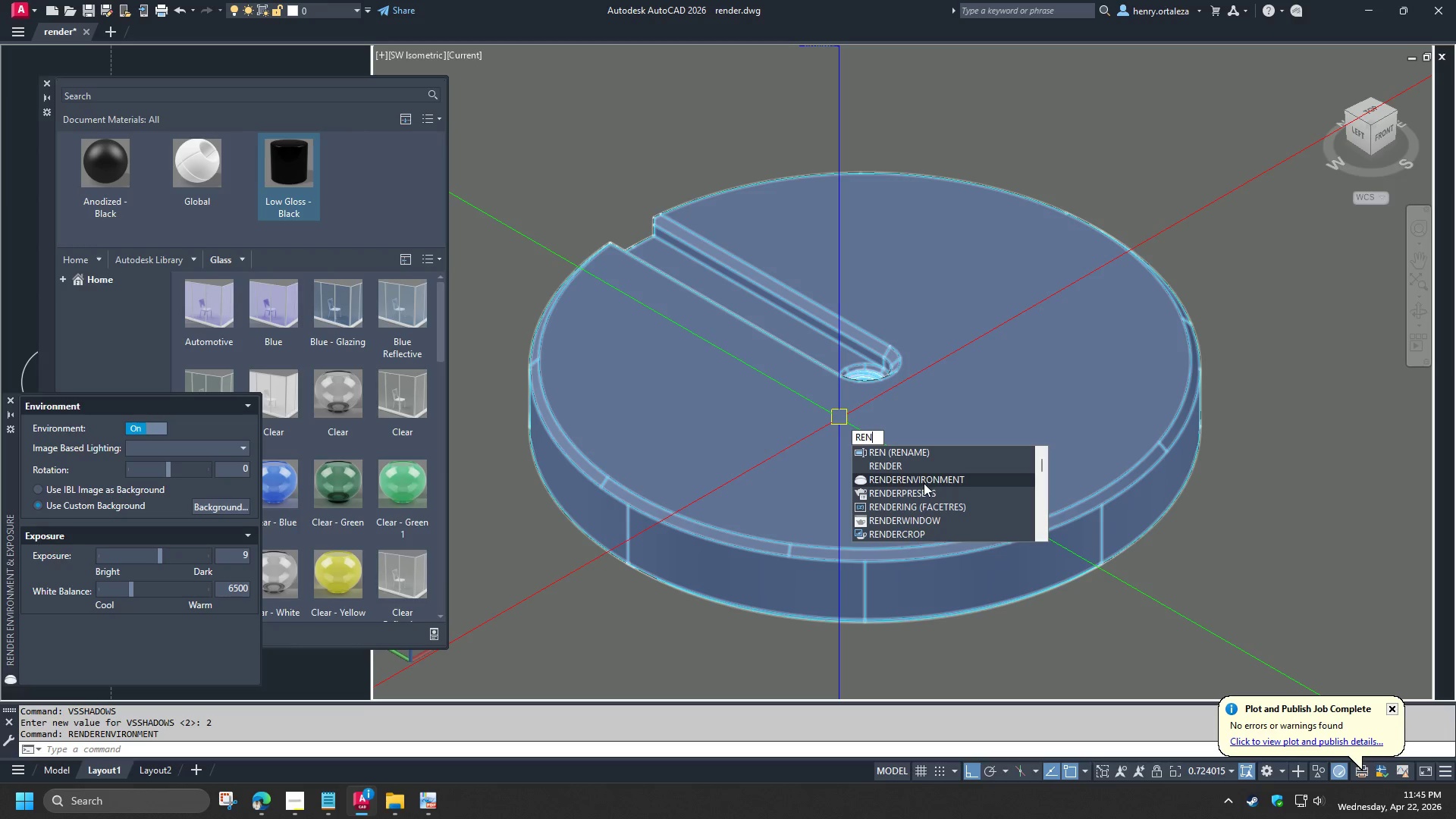 
left_click([922, 492])
 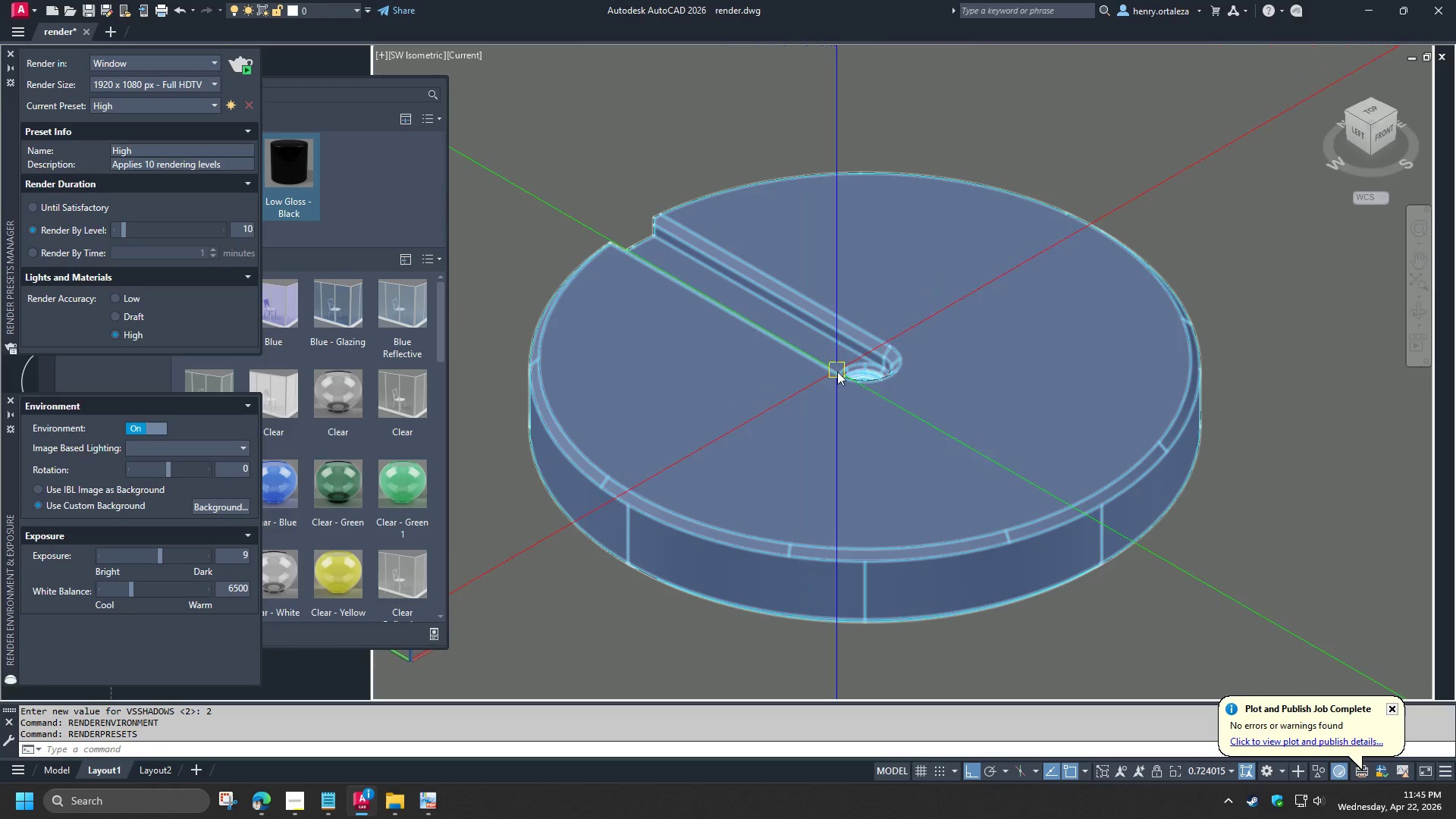 
type(rr )
 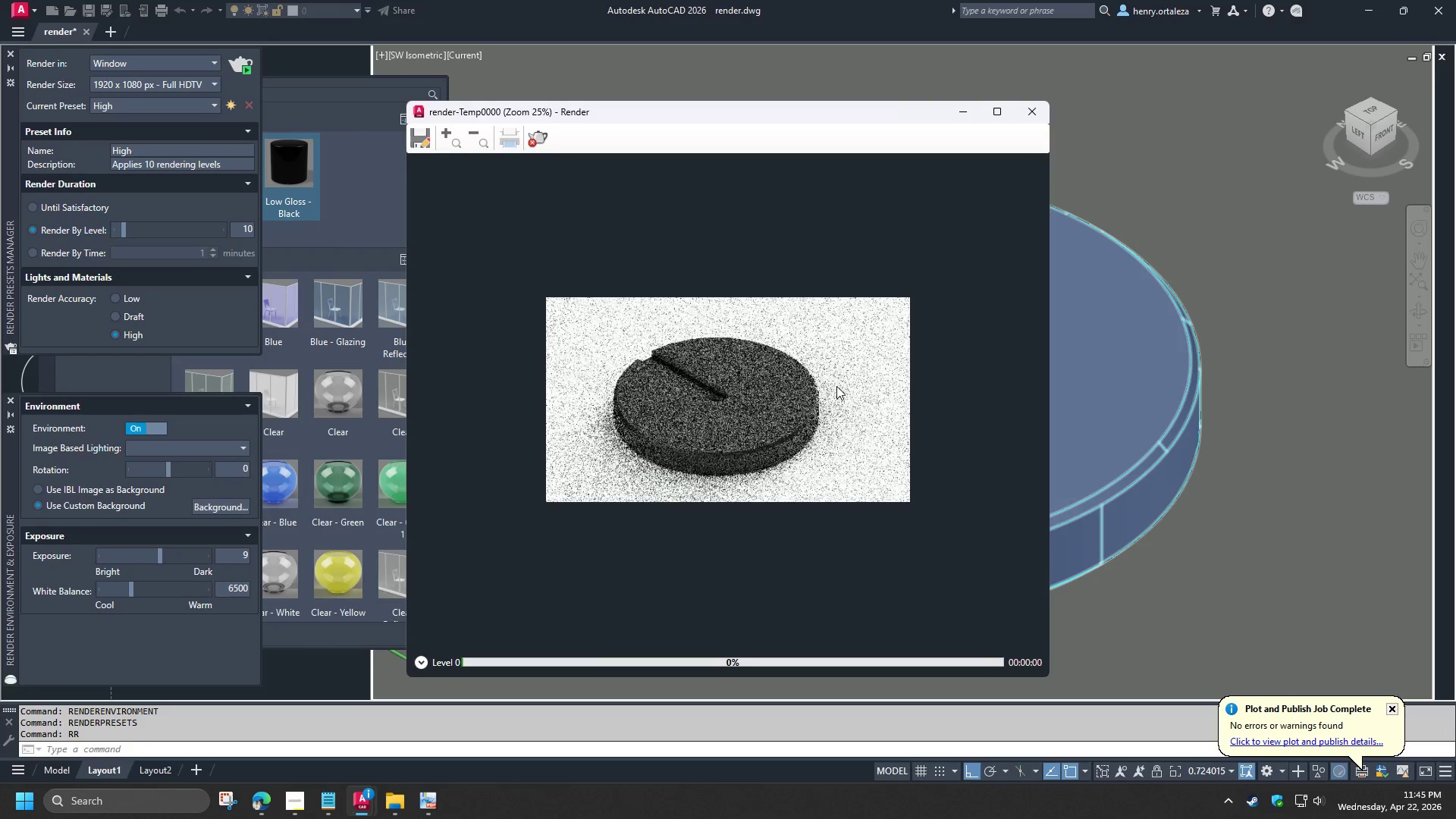 
scroll: coordinate [704, 416], scroll_direction: up, amount: 1.0
 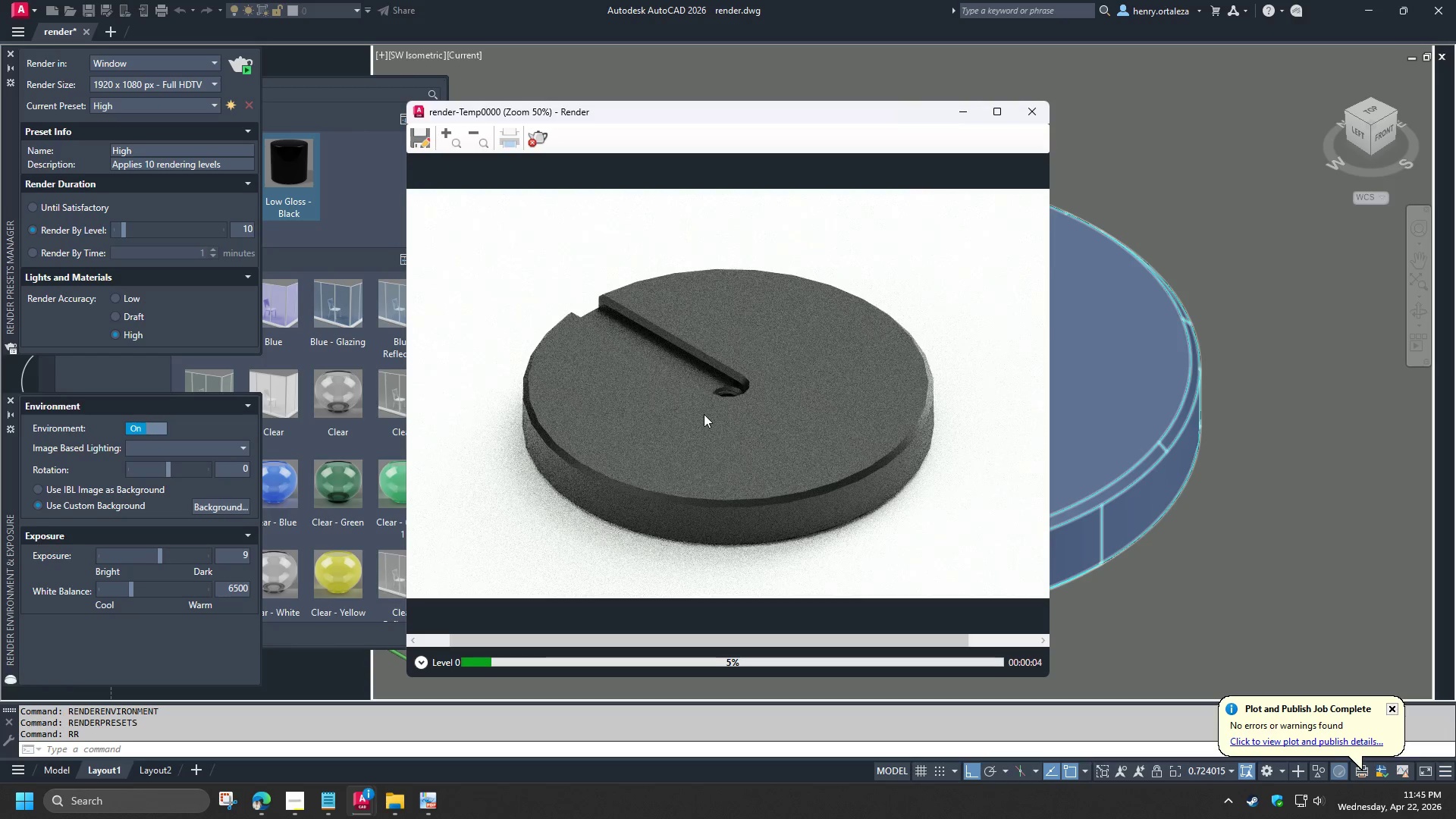 
left_click([538, 145])
 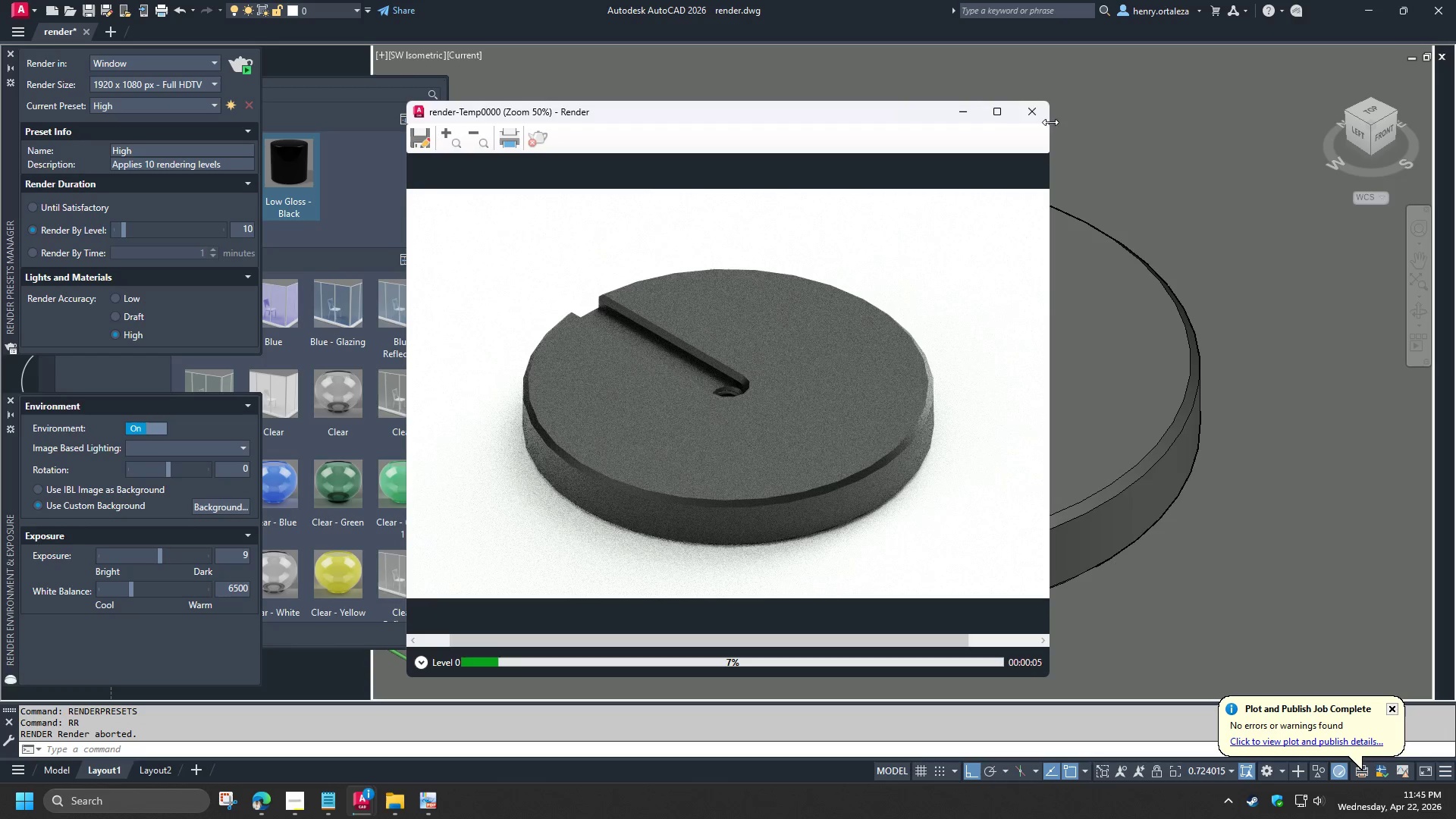 
left_click([1040, 115])
 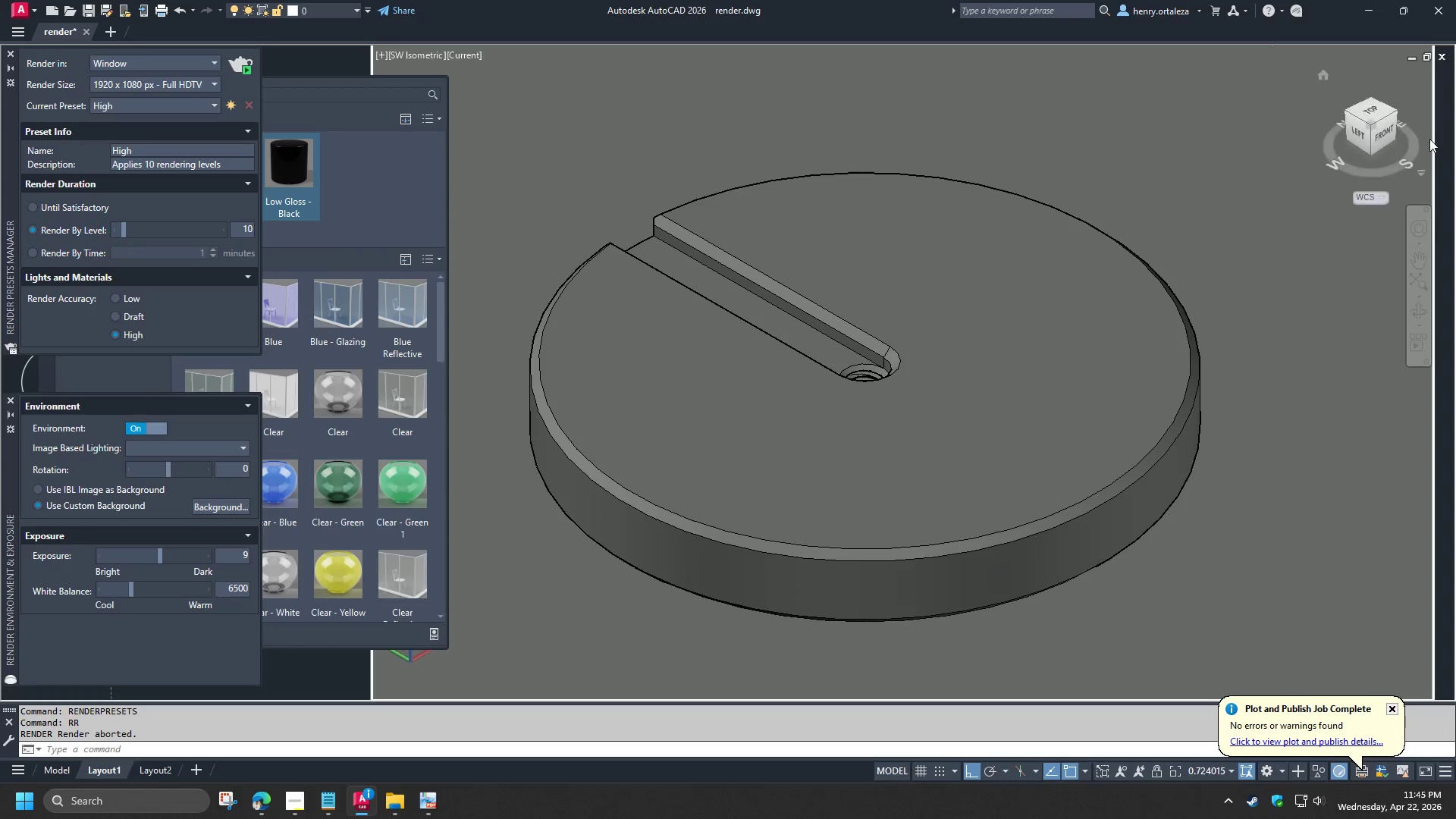 
mouse_move([1377, 136])
 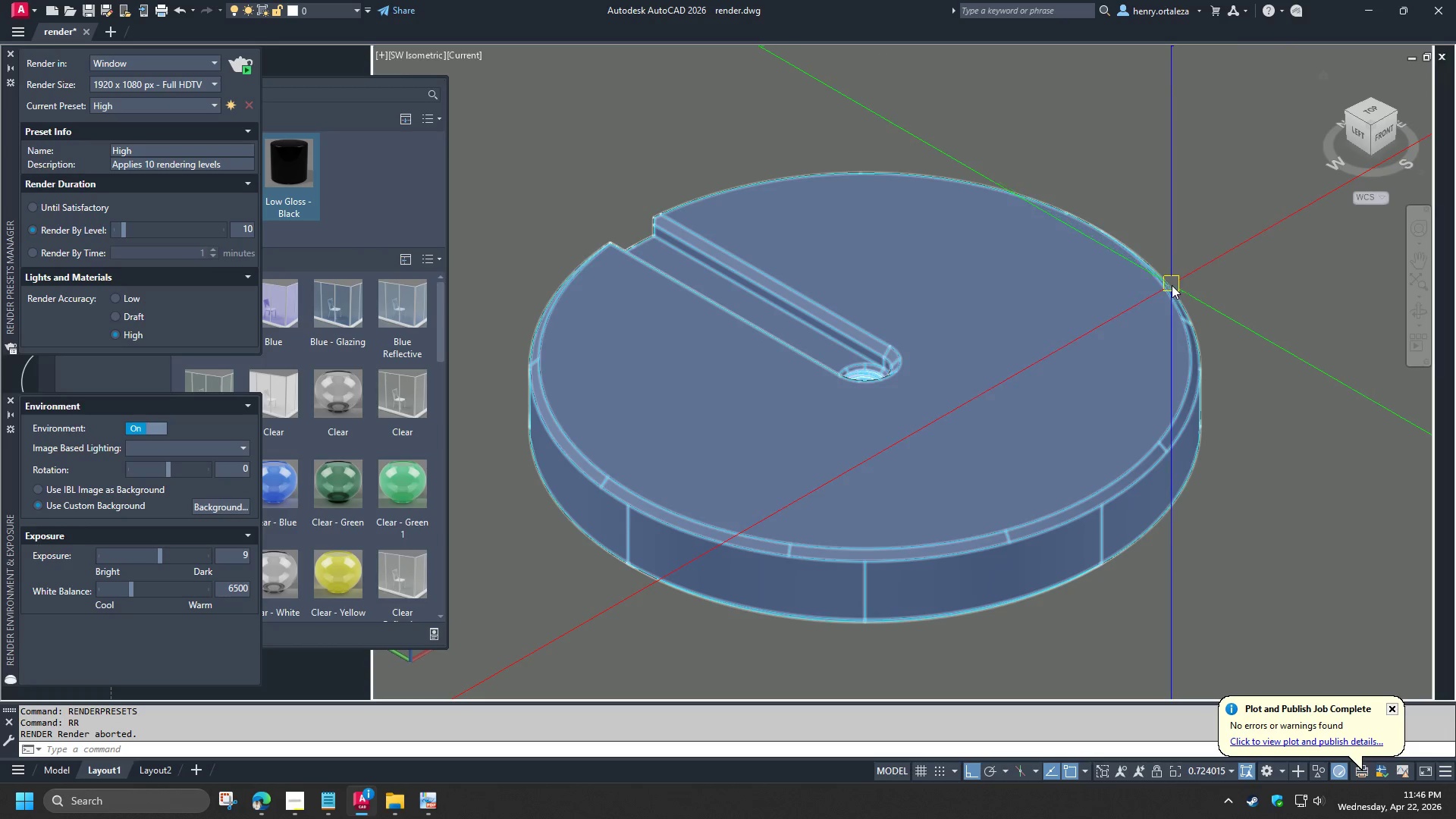 
left_click([1169, 287])
 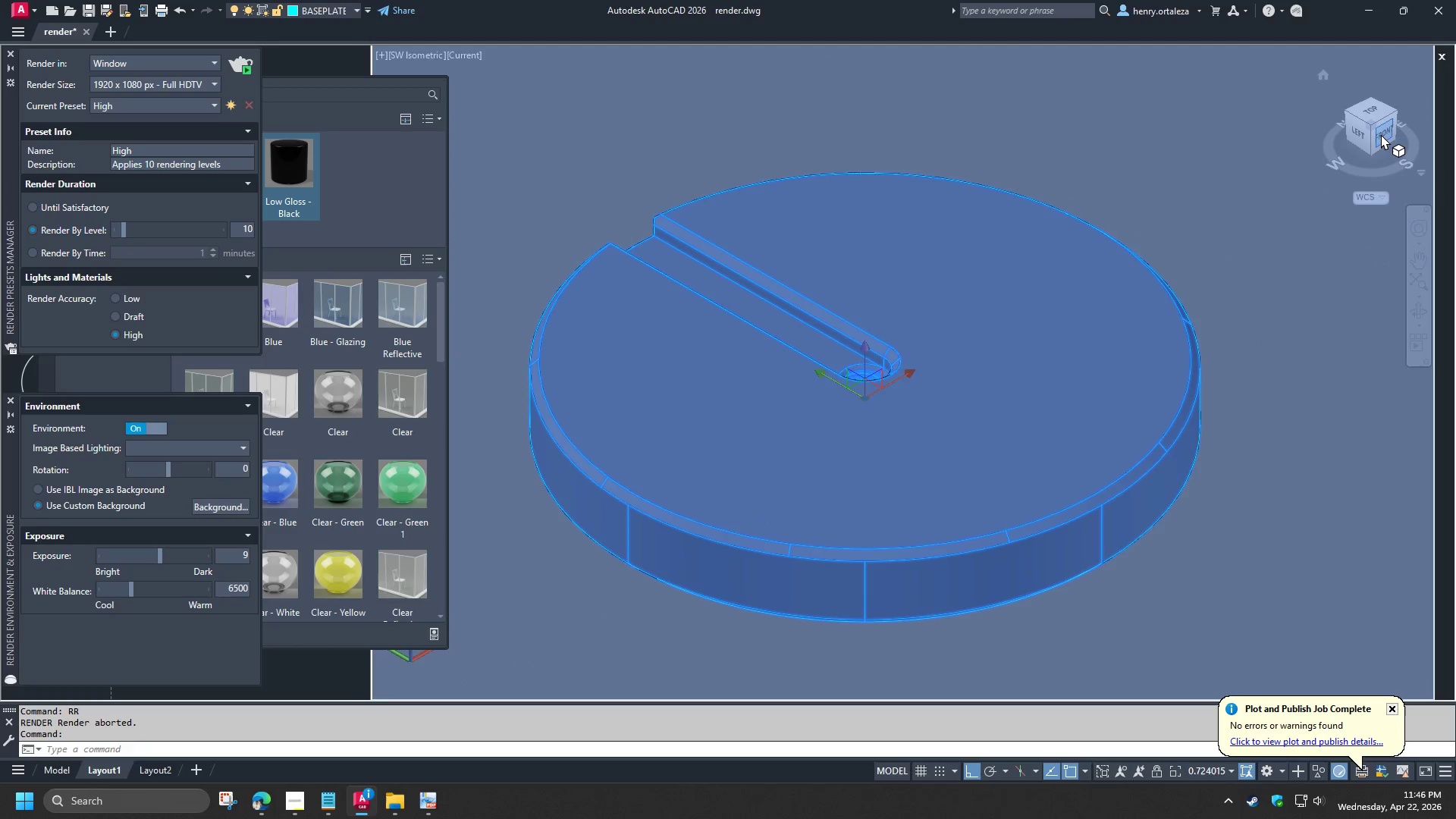 
left_click([1381, 134])